 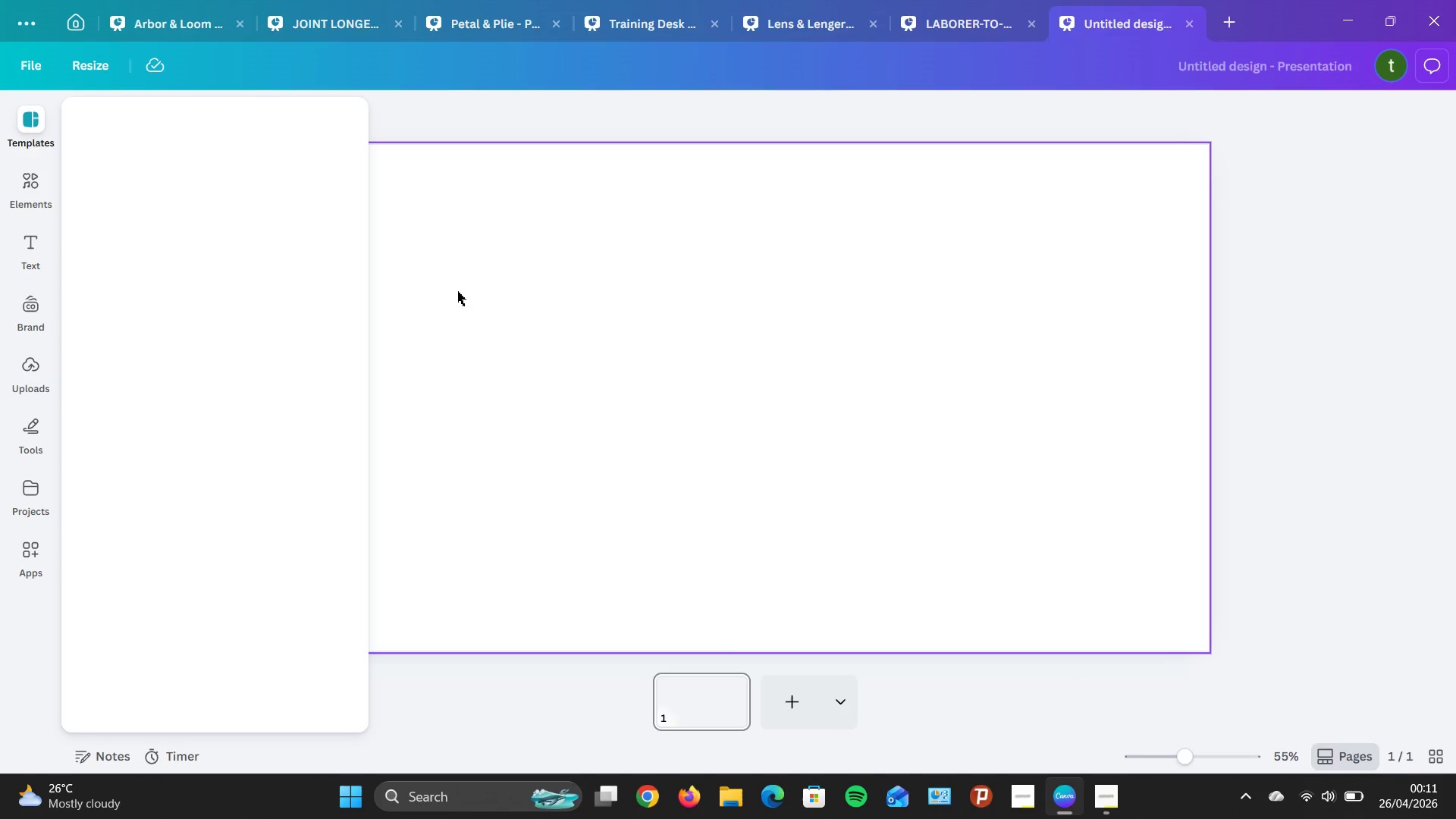 
left_click([390, 314])
 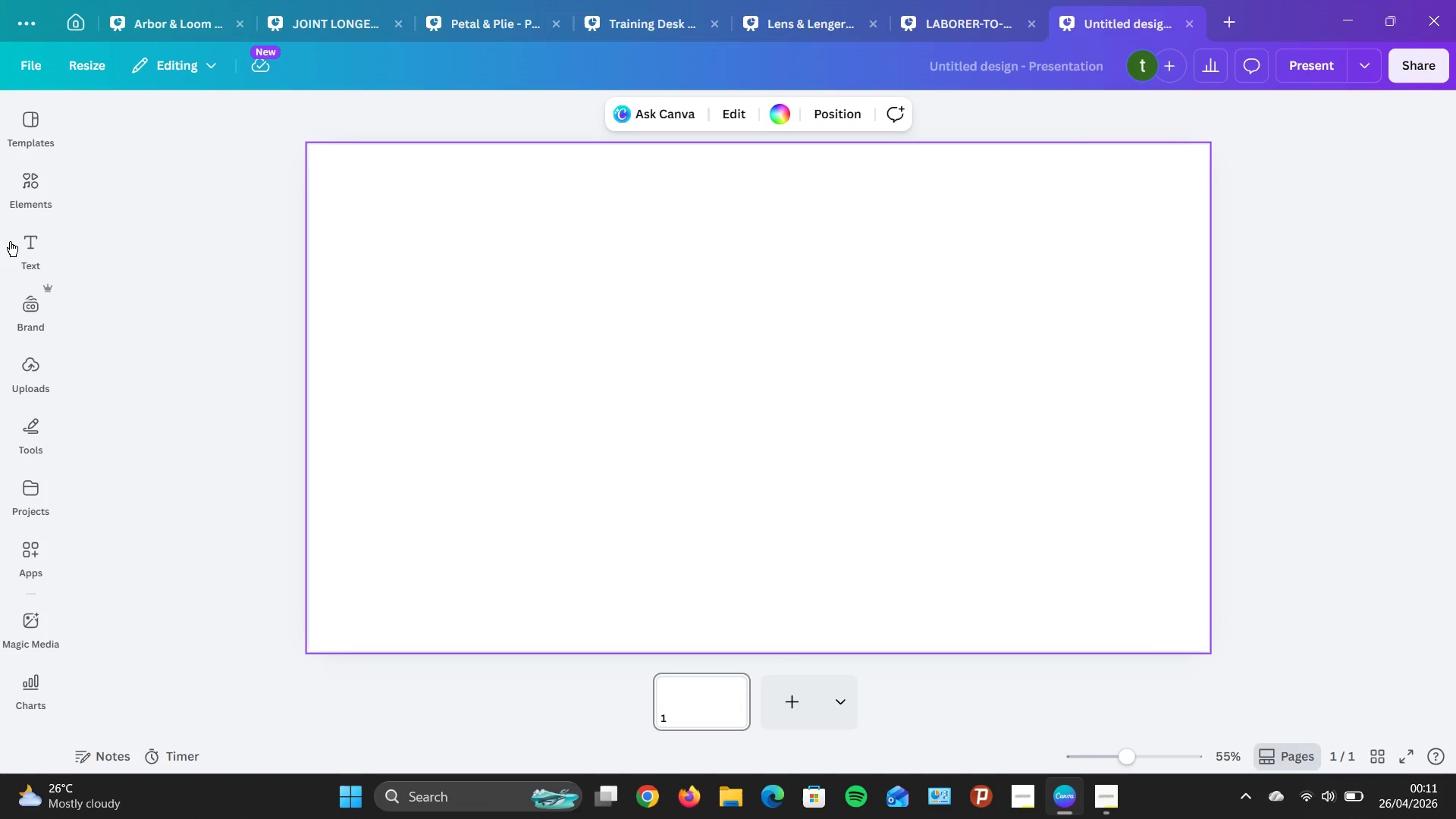 
left_click([11, 242])
 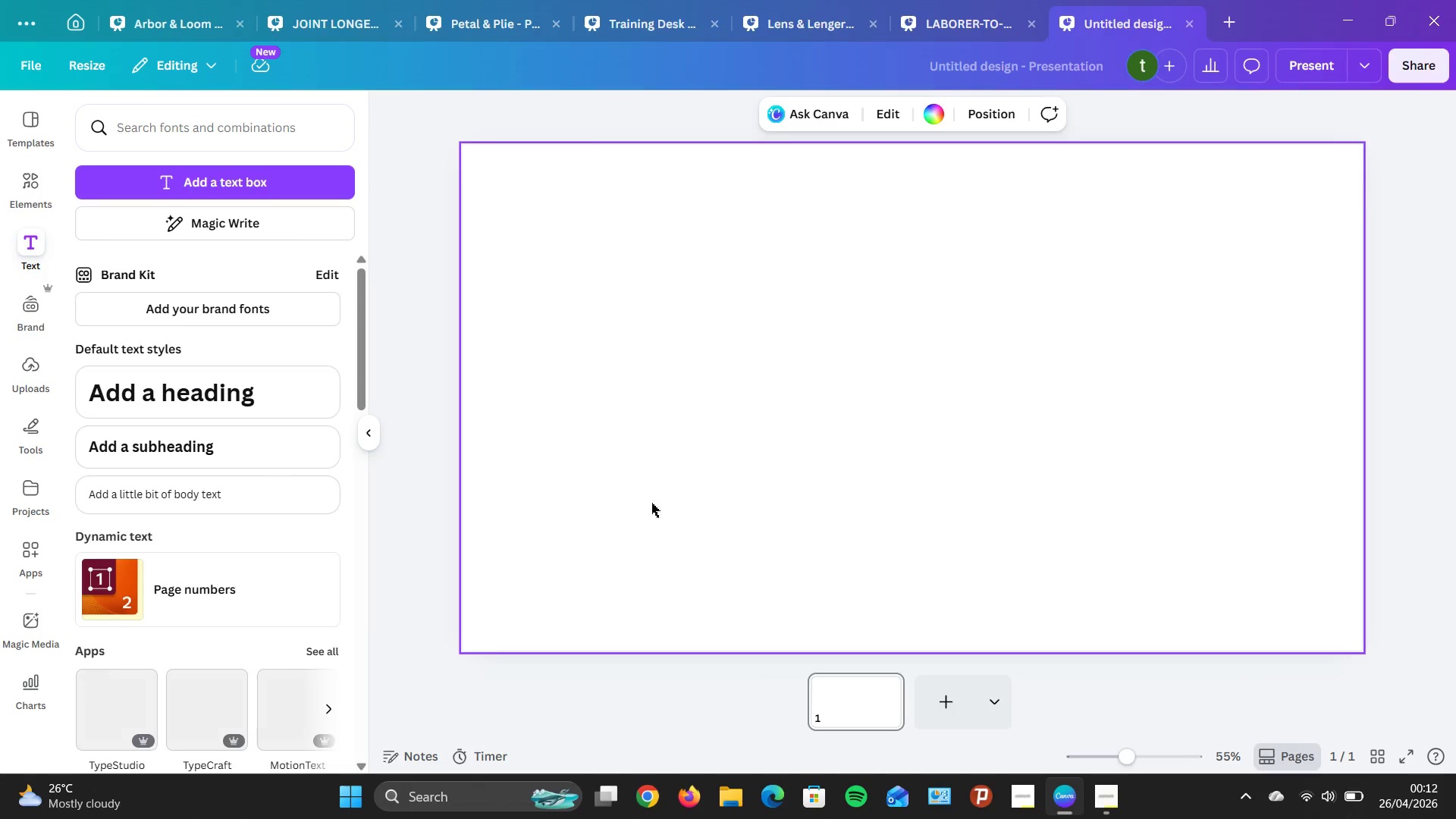 
wait(5.12)
 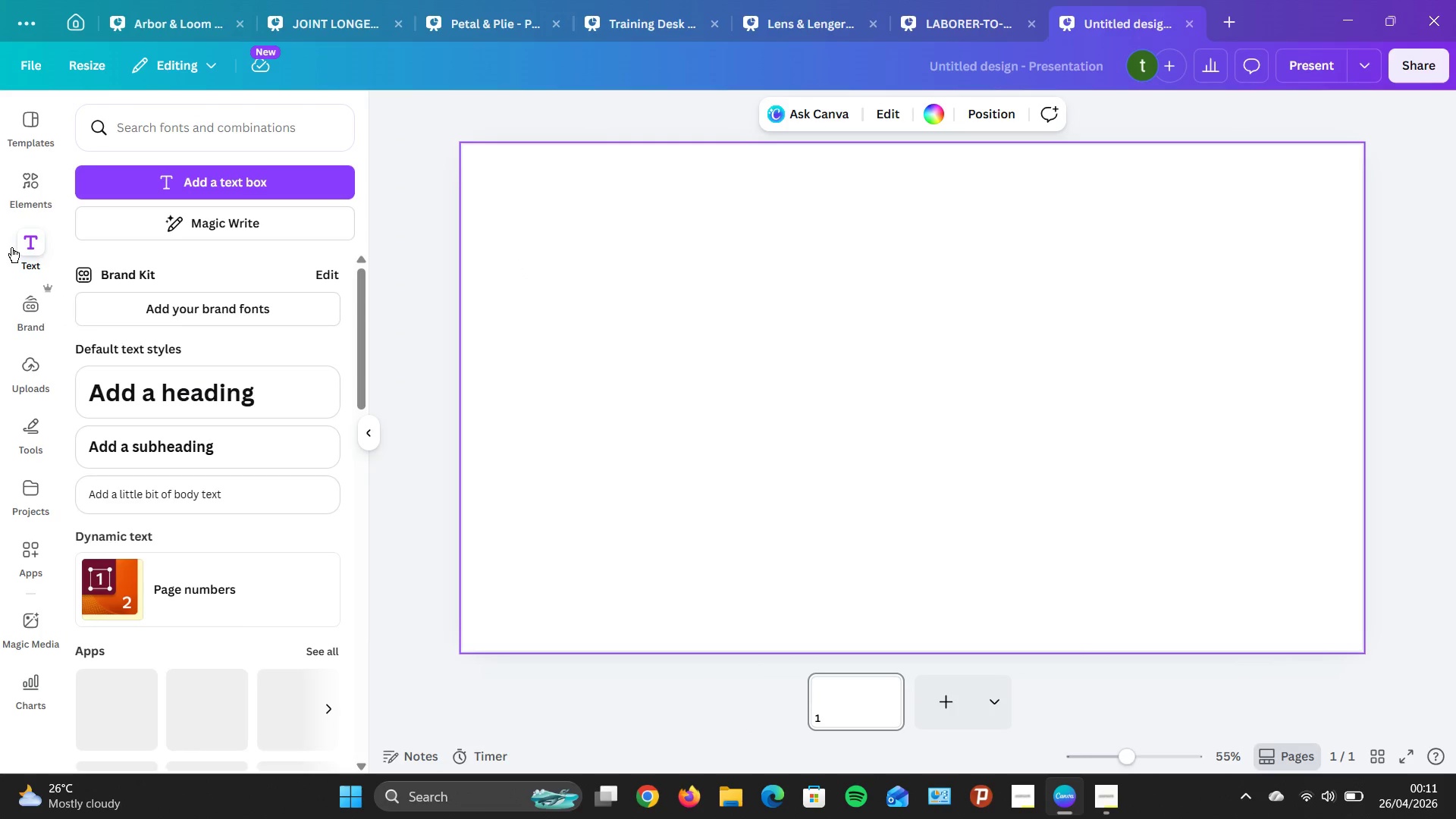 
left_click([1097, 798])